 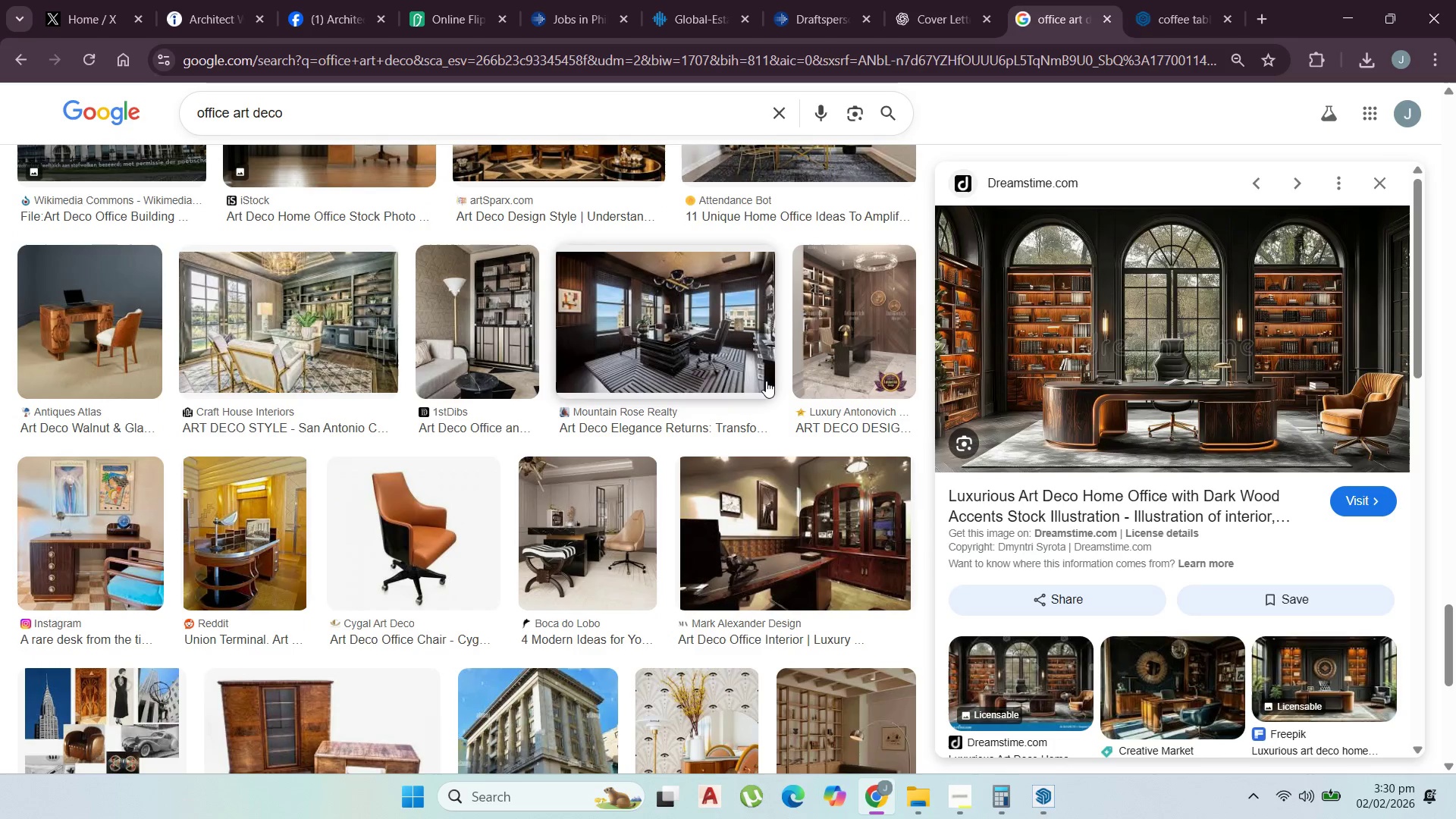 
scroll: coordinate [505, 497], scroll_direction: down, amount: 8.0
 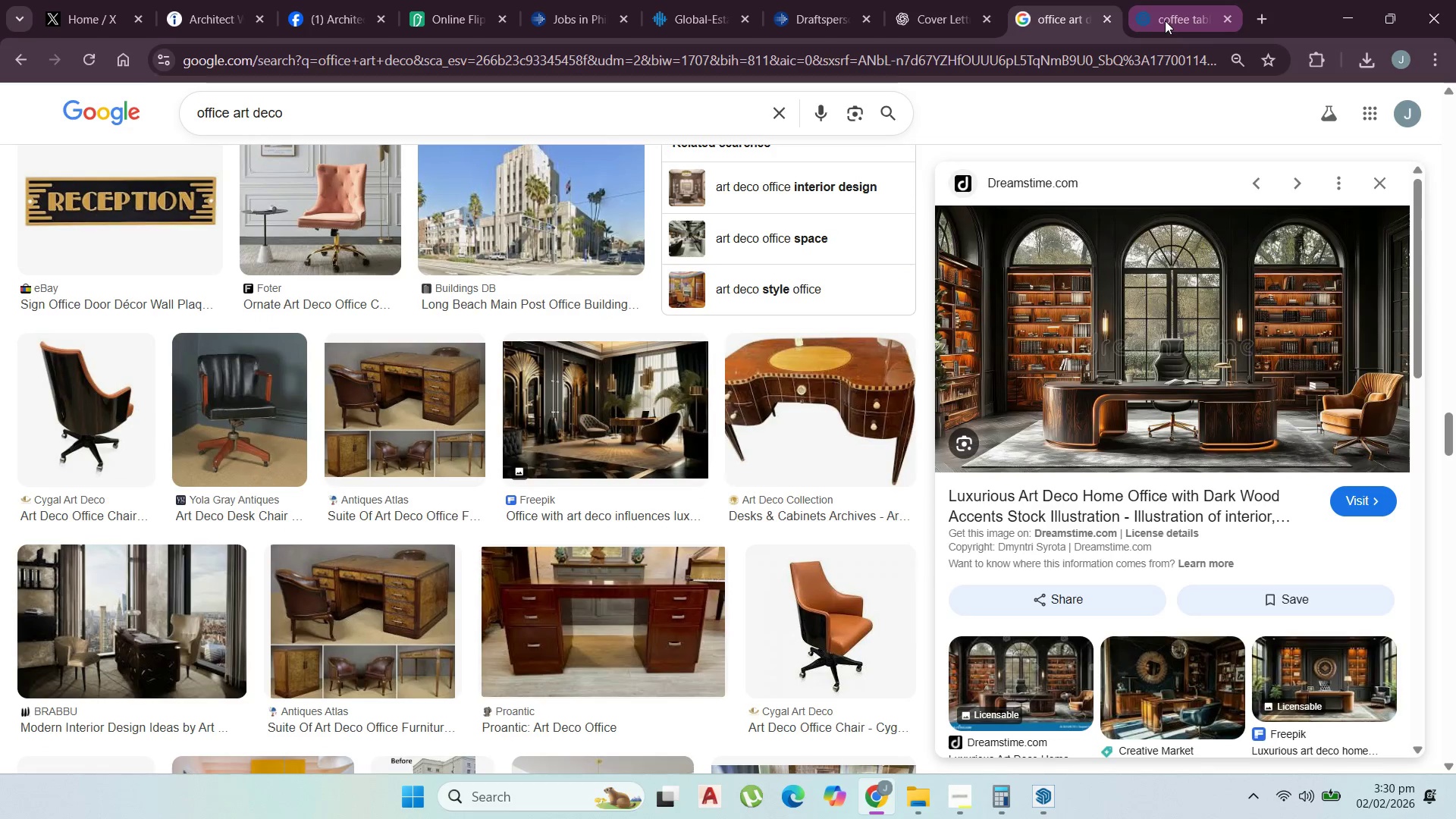 
left_click([1149, 18])
 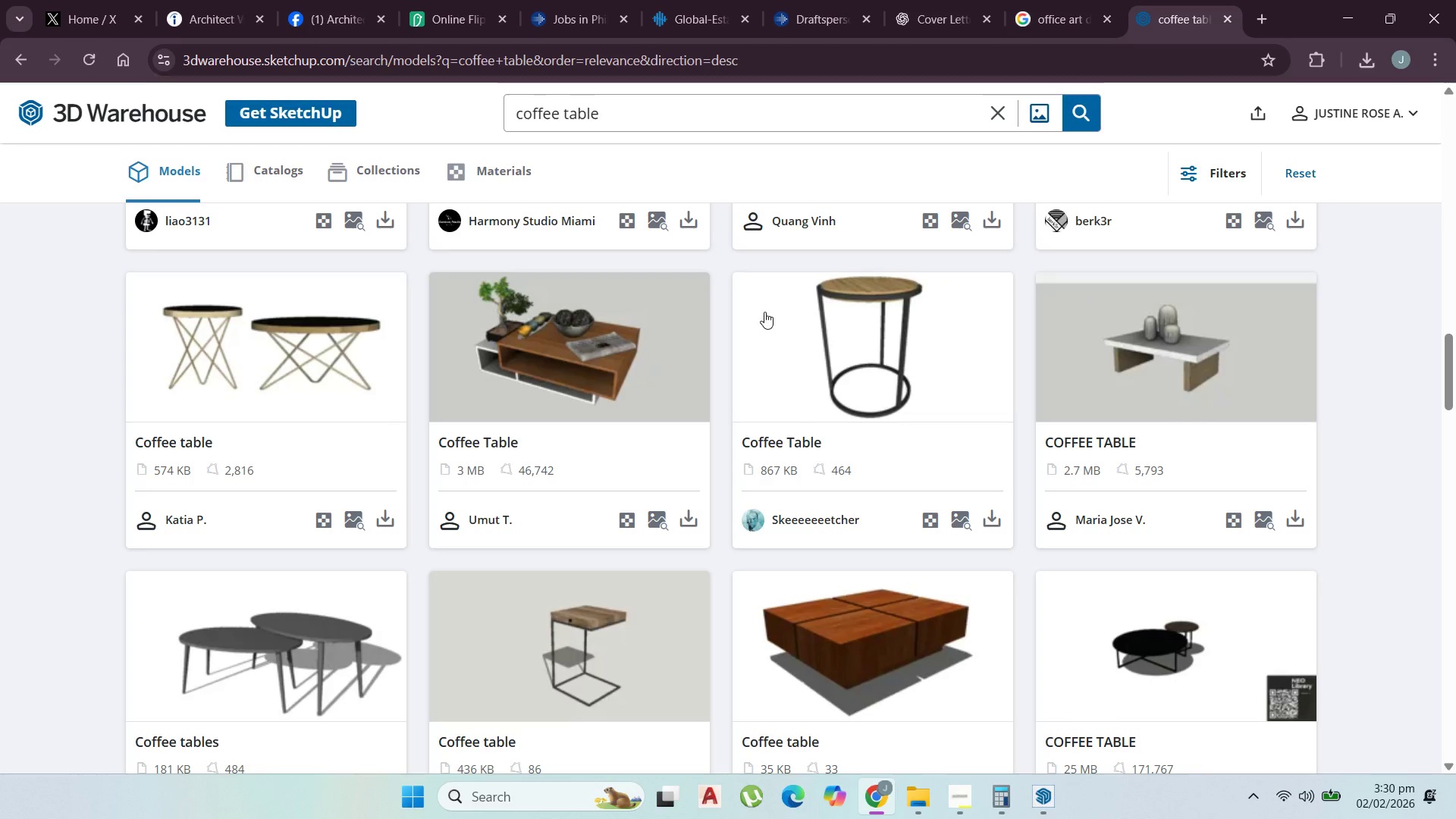 
scroll: coordinate [638, 416], scroll_direction: down, amount: 17.0
 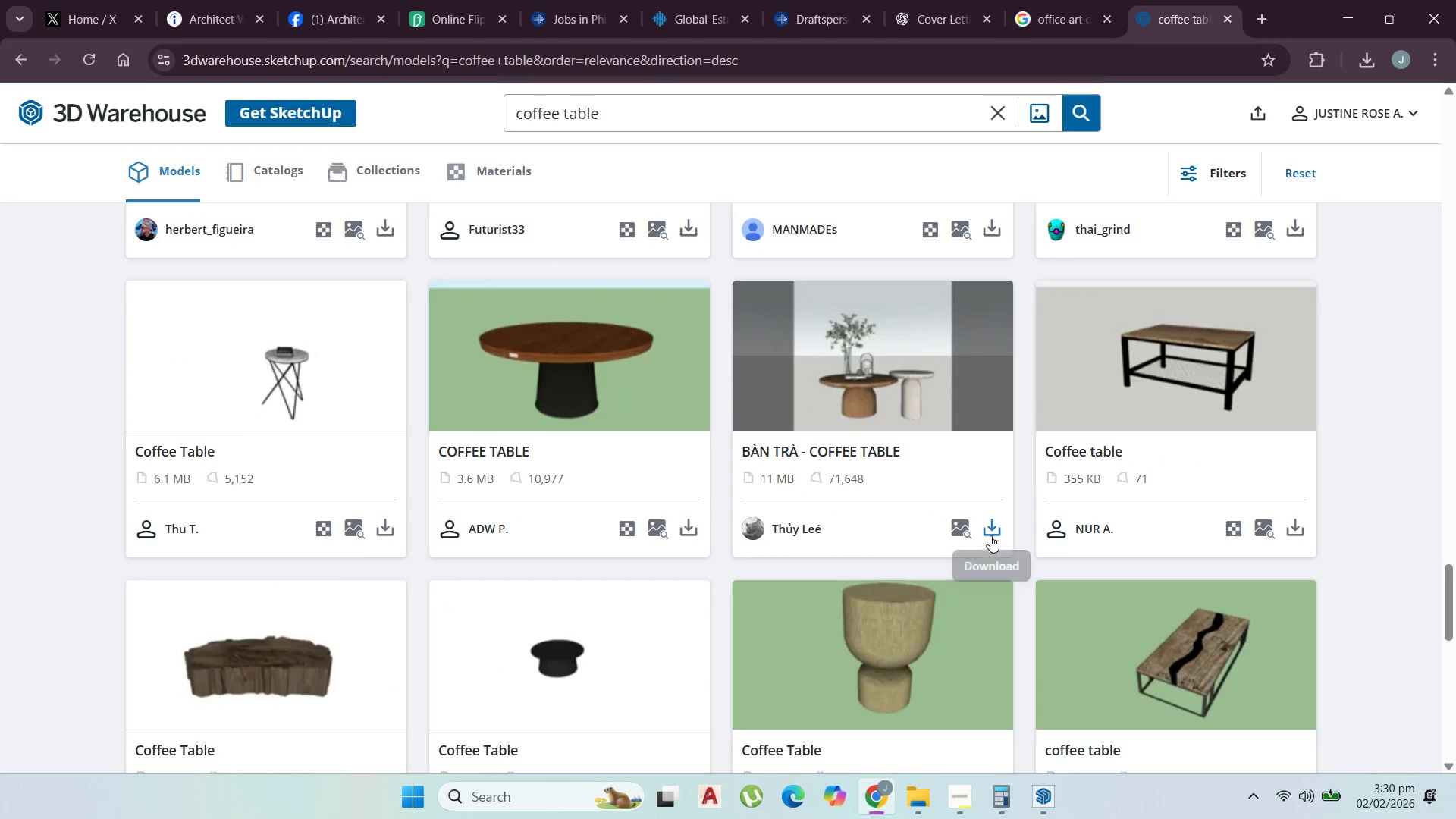 
left_click([990, 522])
 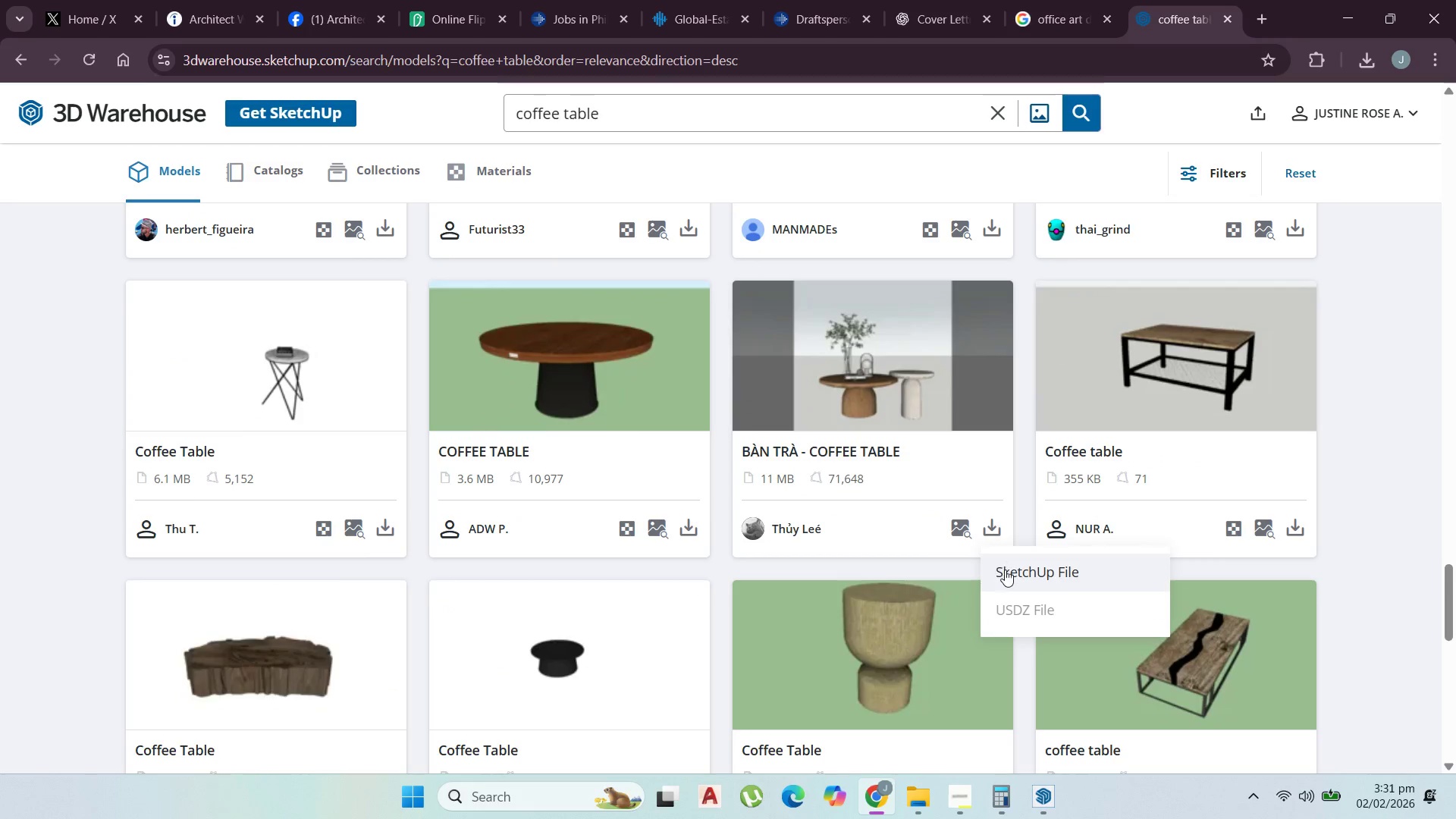 
left_click([1005, 570])
 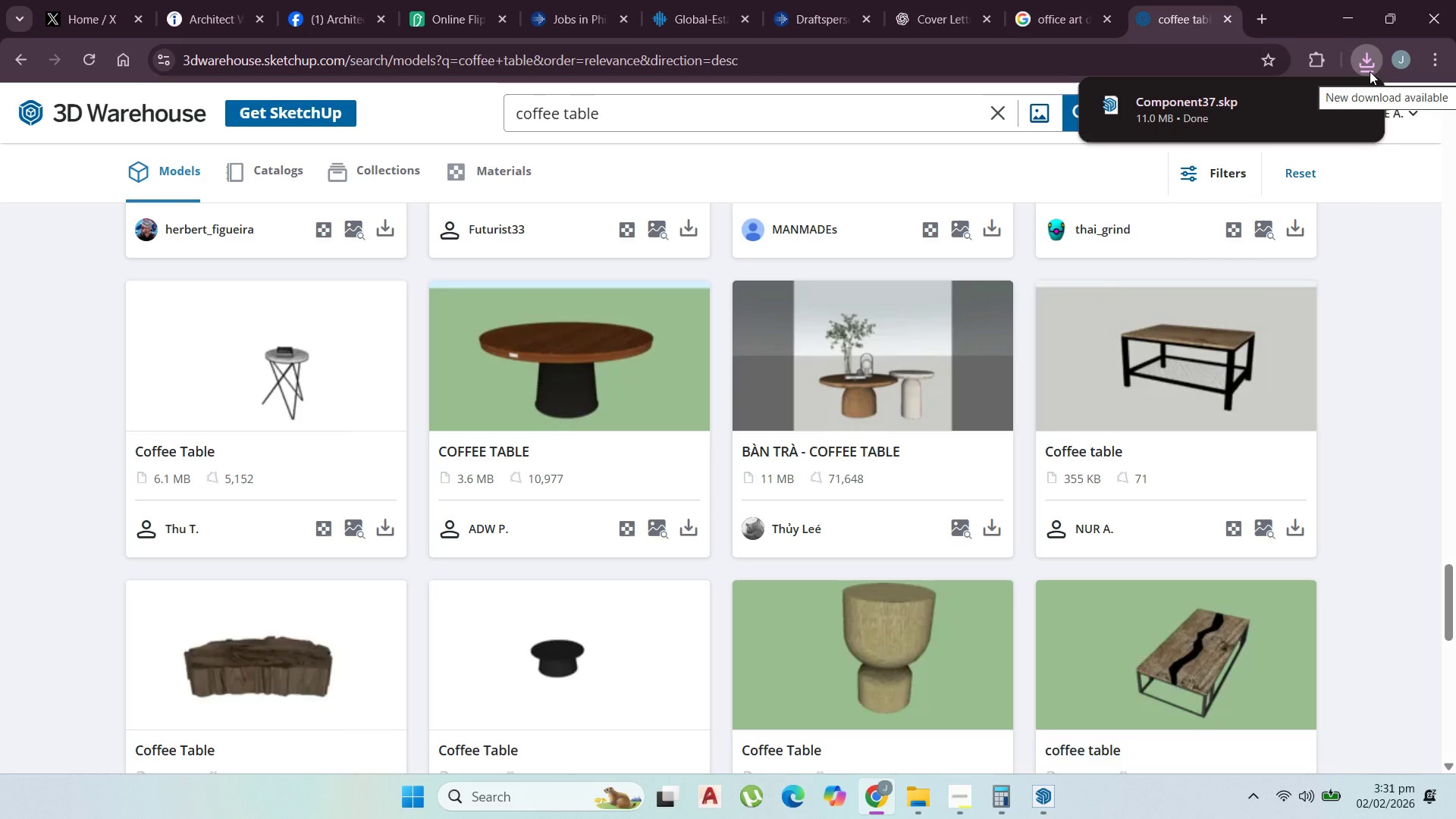 
wait(11.97)
 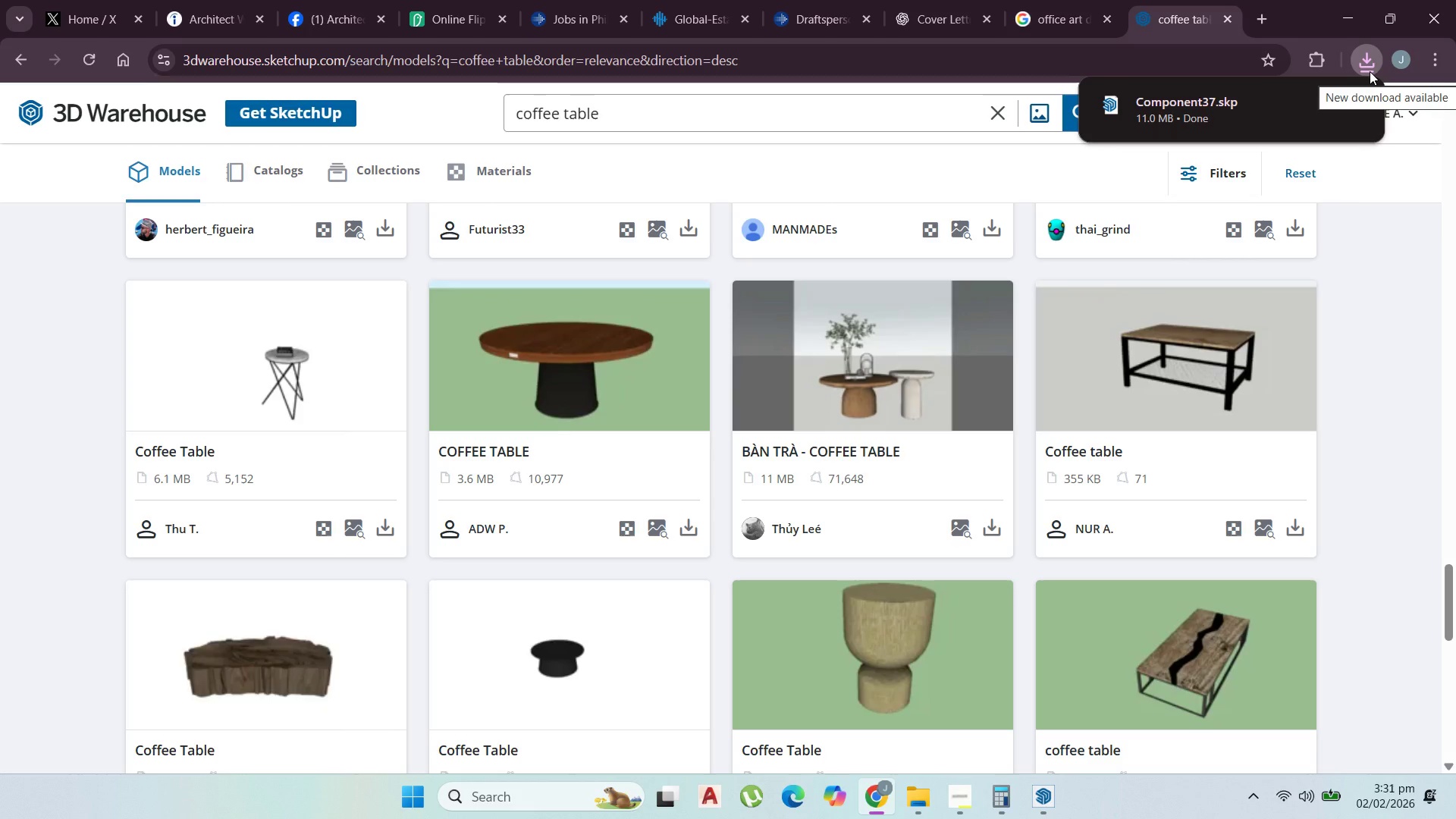 
left_click([1370, 71])
 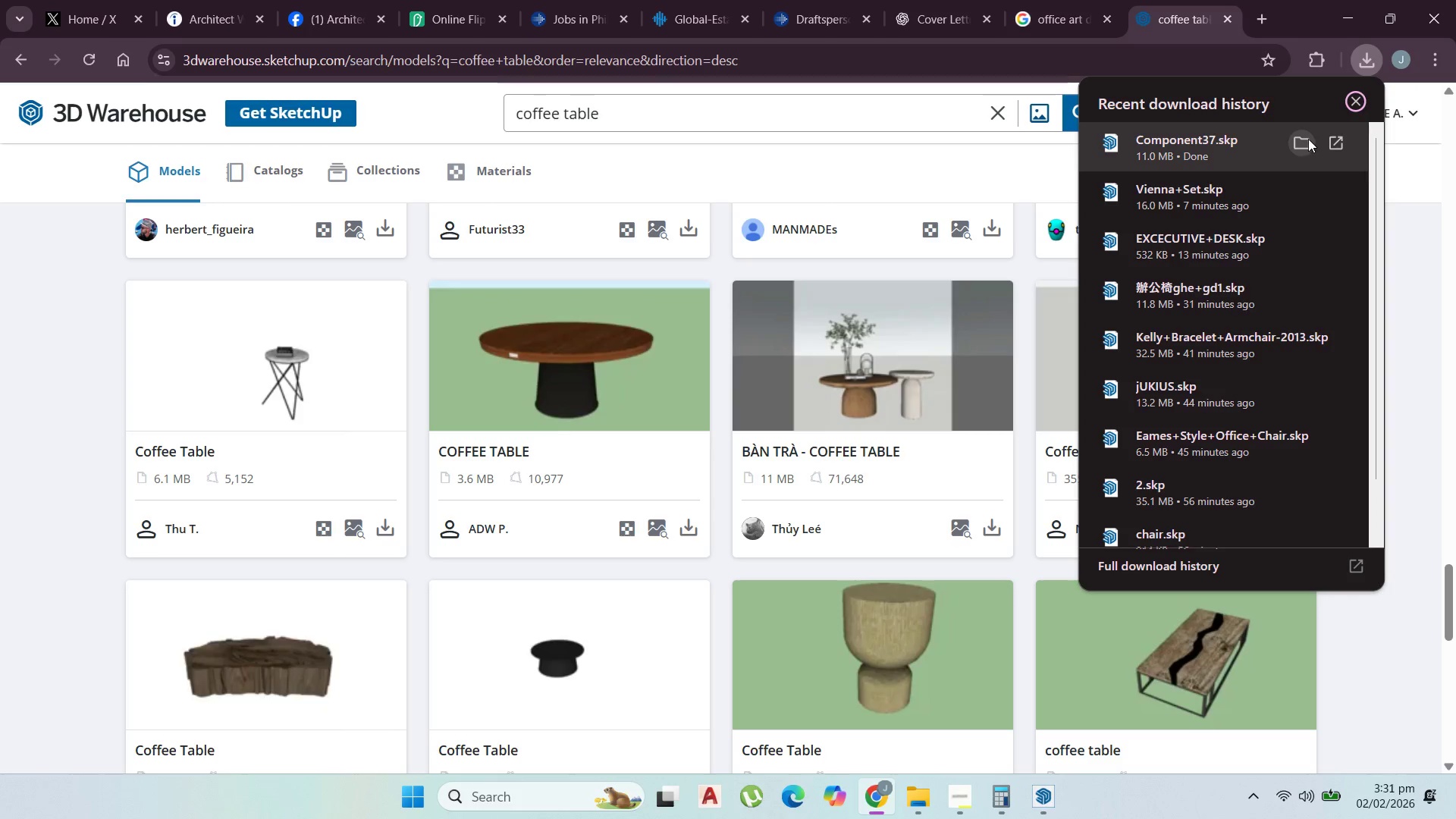 
left_click([1303, 138])
 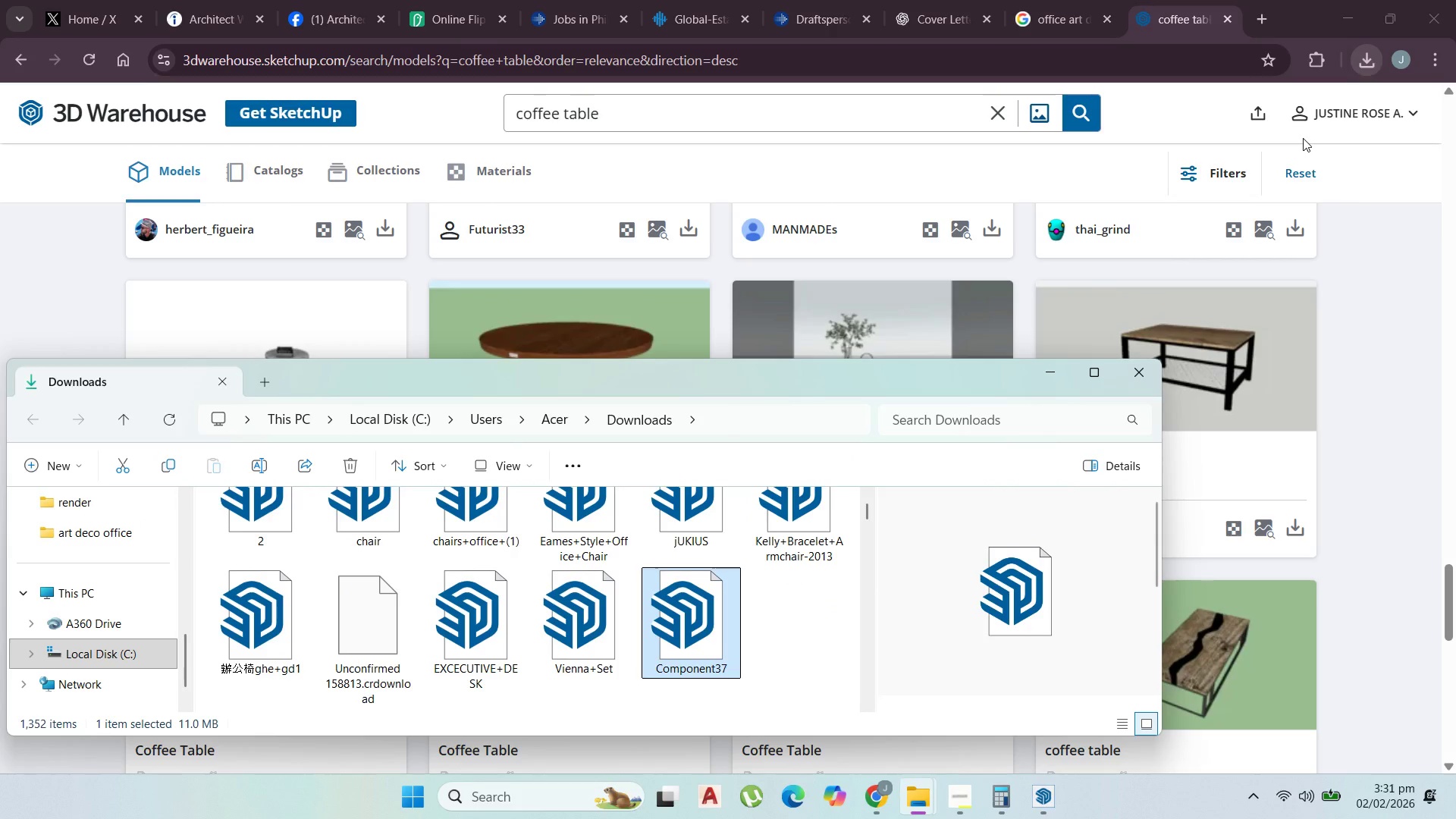 
wait(17.11)
 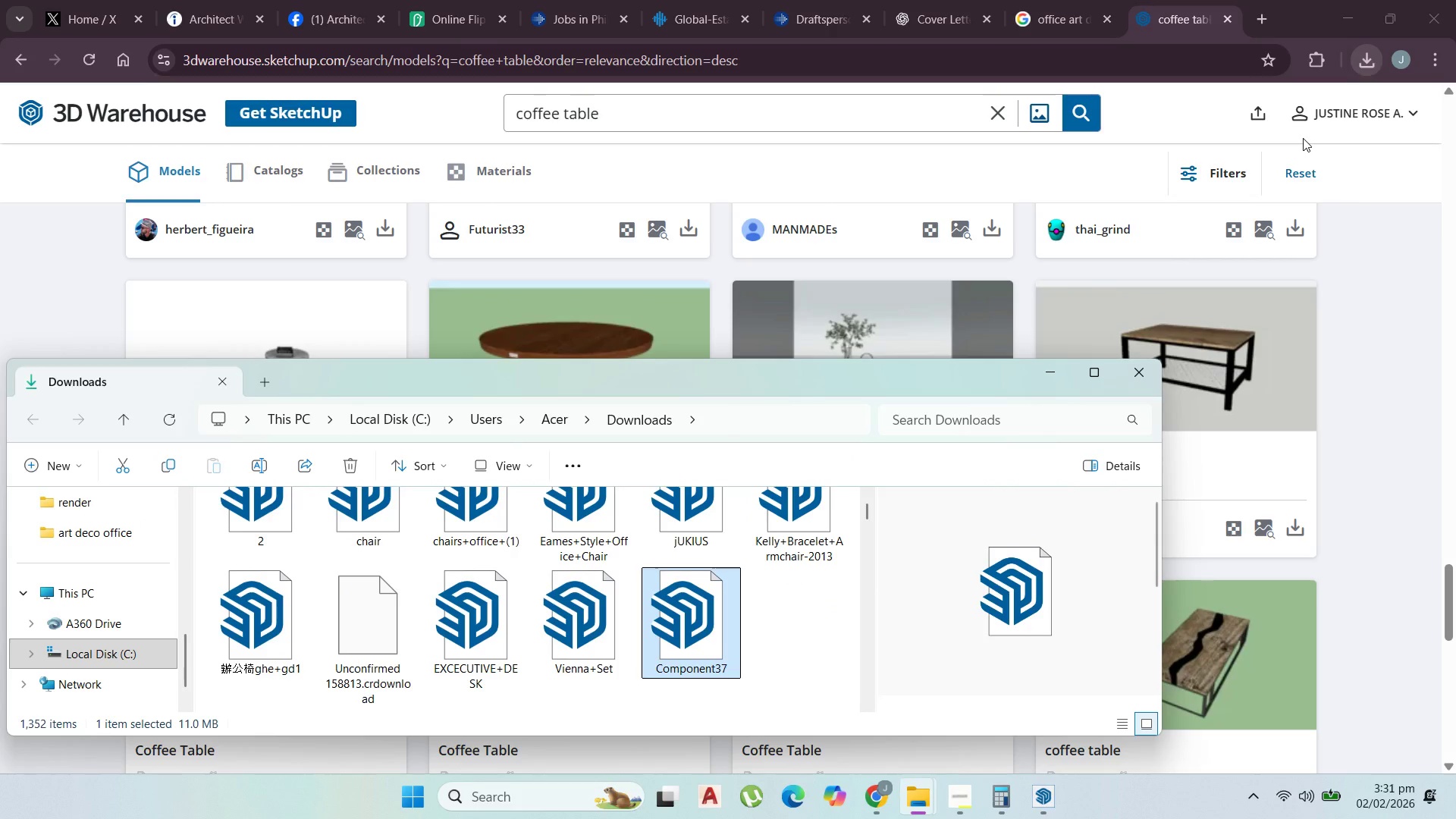 
left_click([1340, 18])